 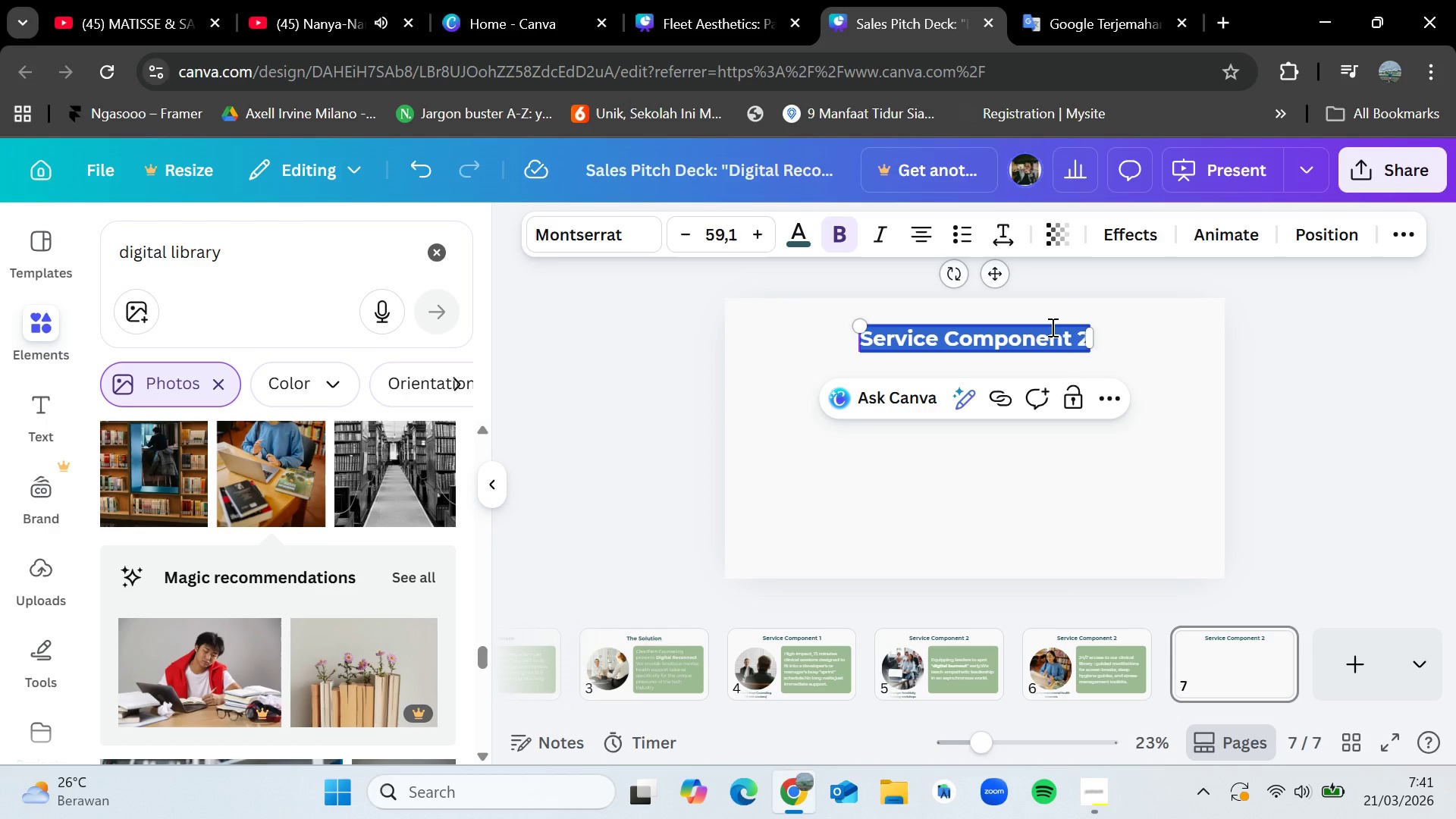 
key(Control+V)
 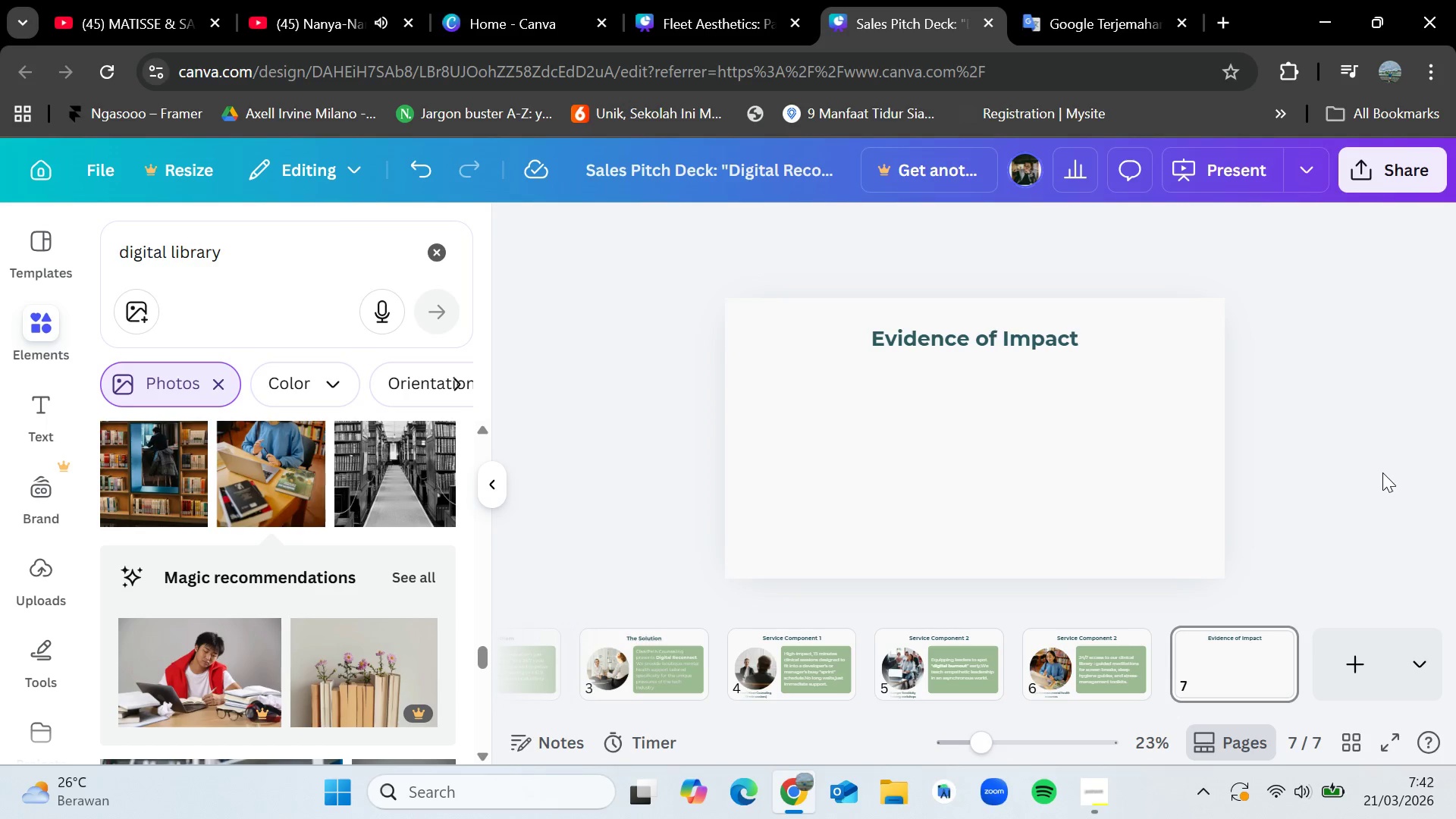 
wait(23.76)
 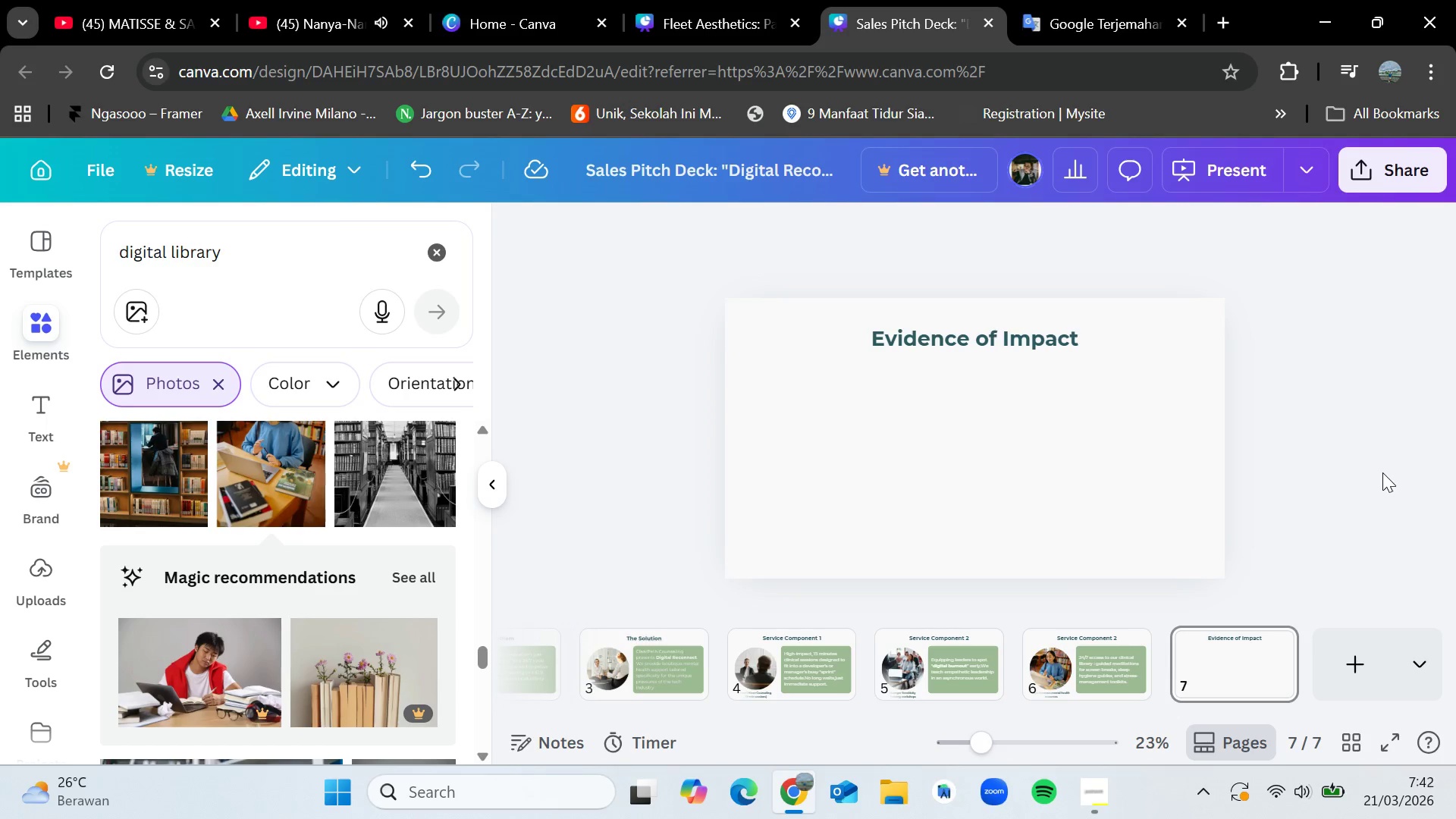 
left_click([1083, 0])
 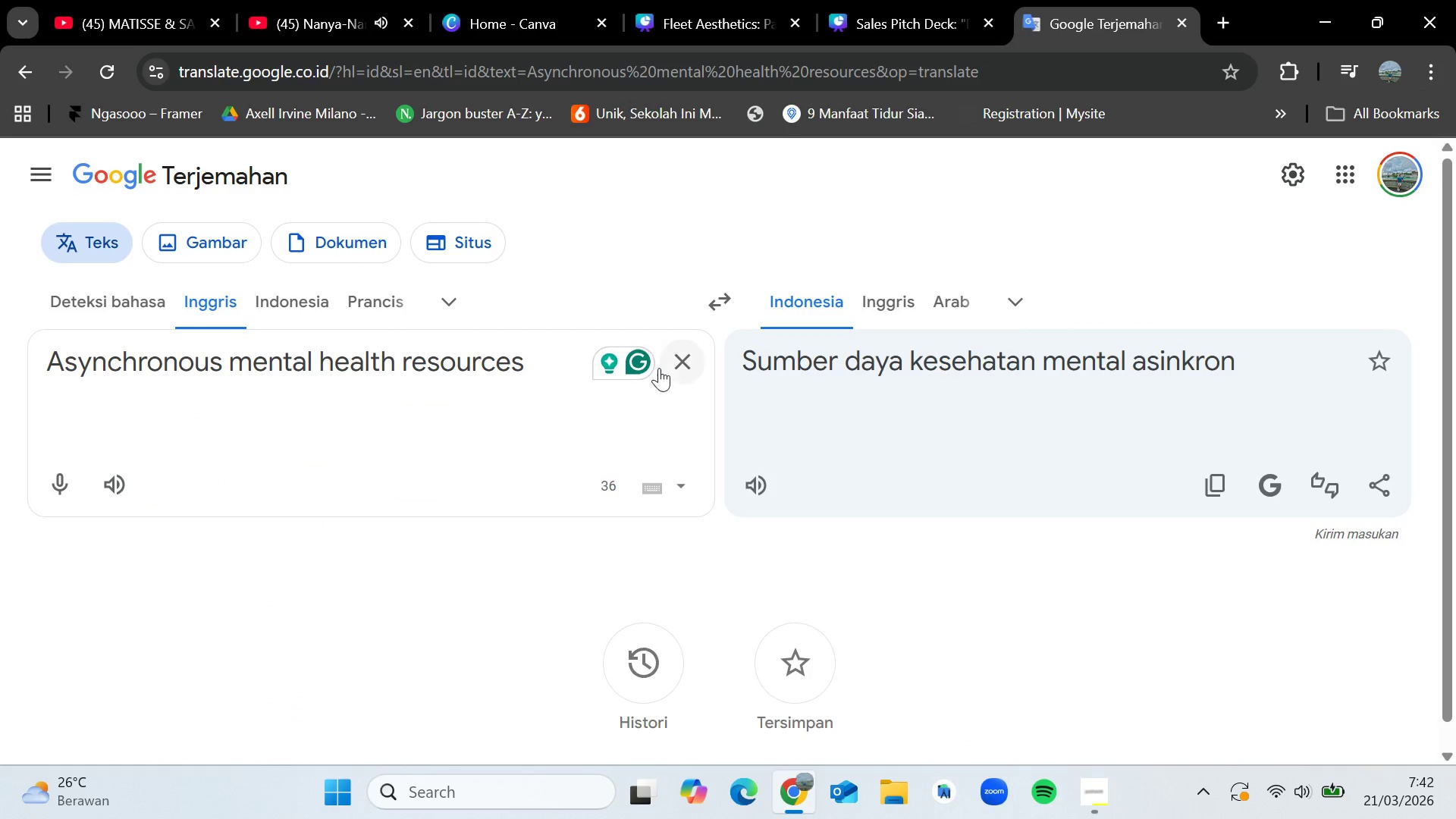 
left_click([691, 370])
 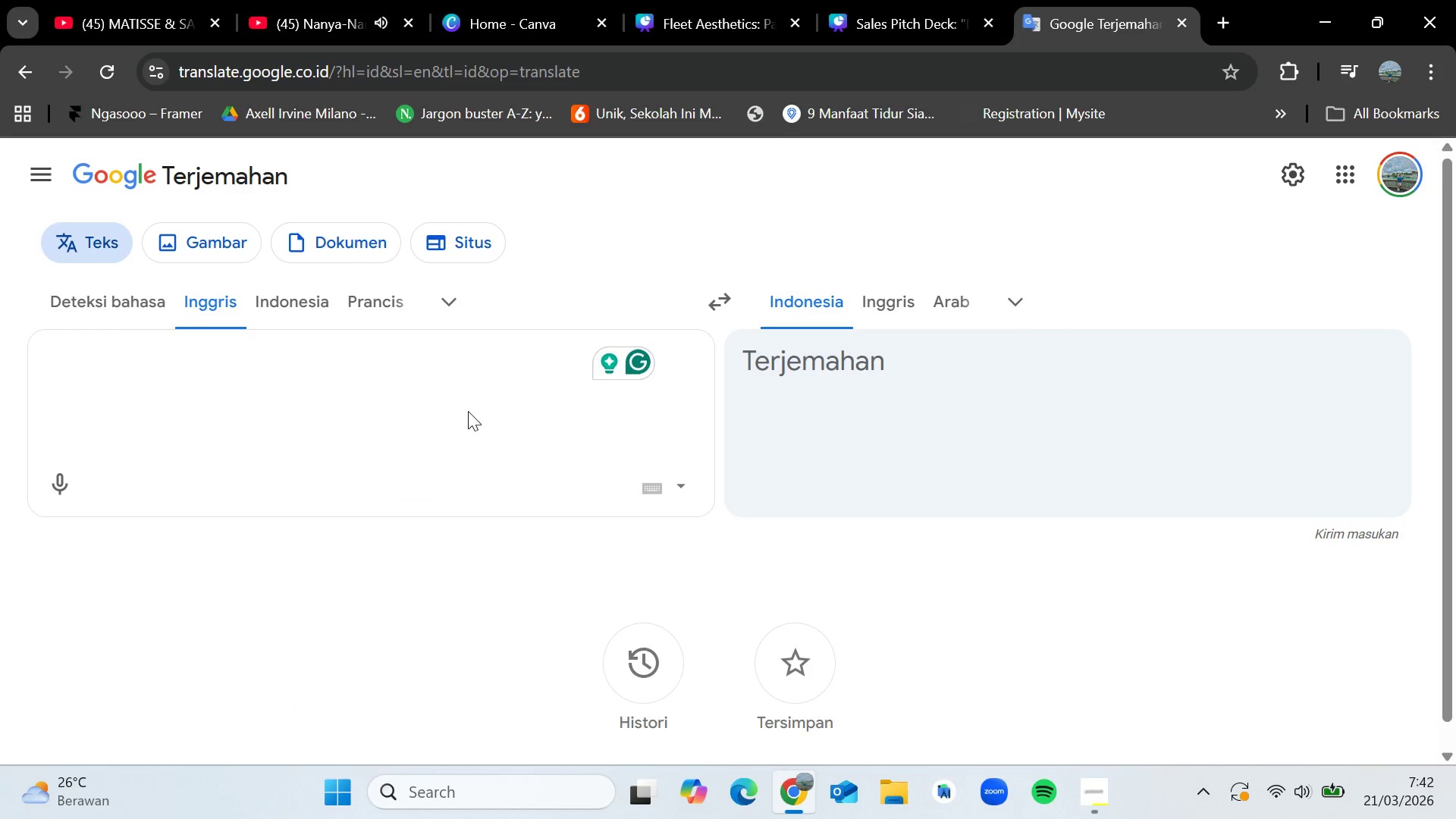 
type(churn)
 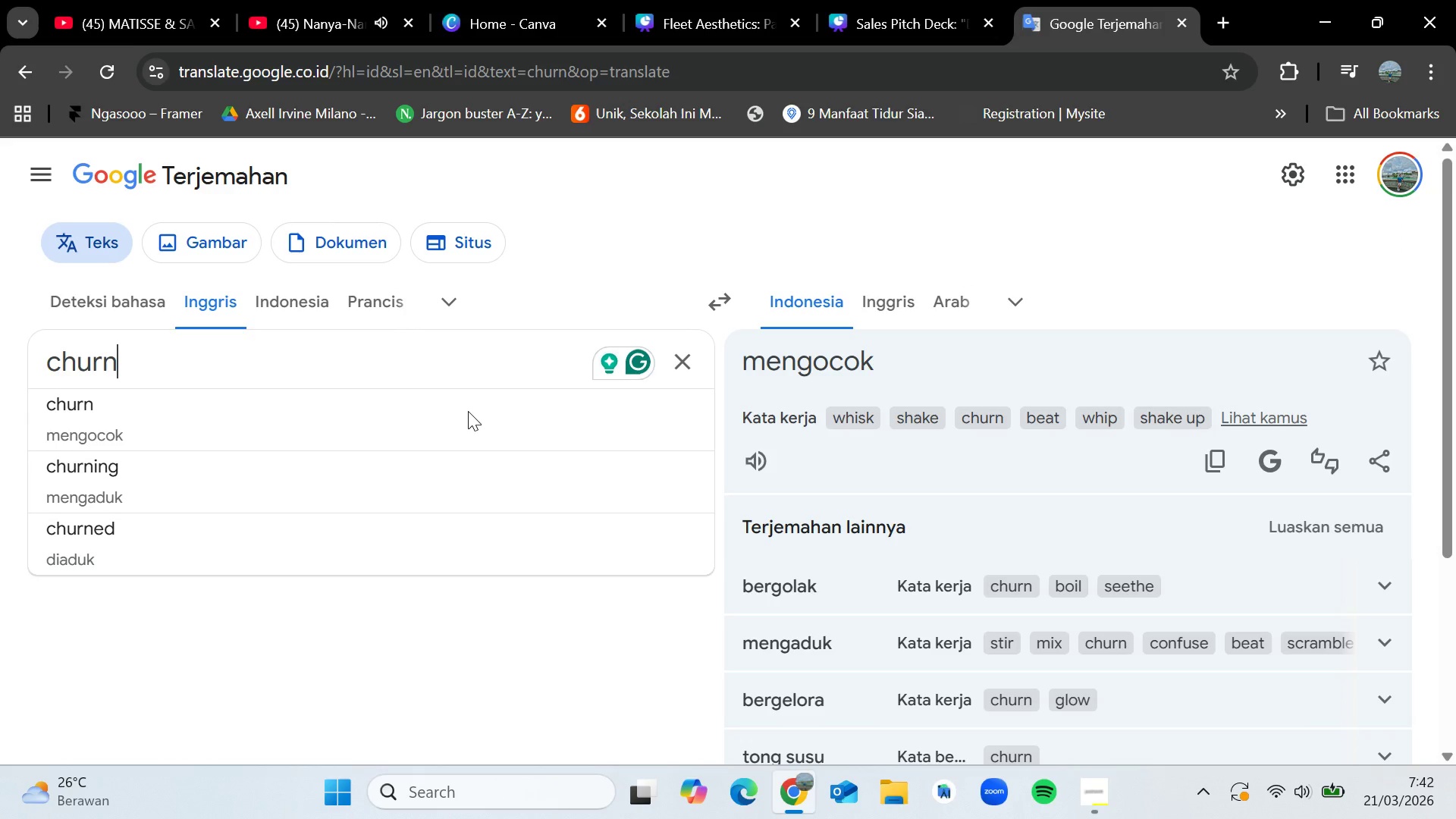 
hold_key(key=Backspace, duration=0.92)
 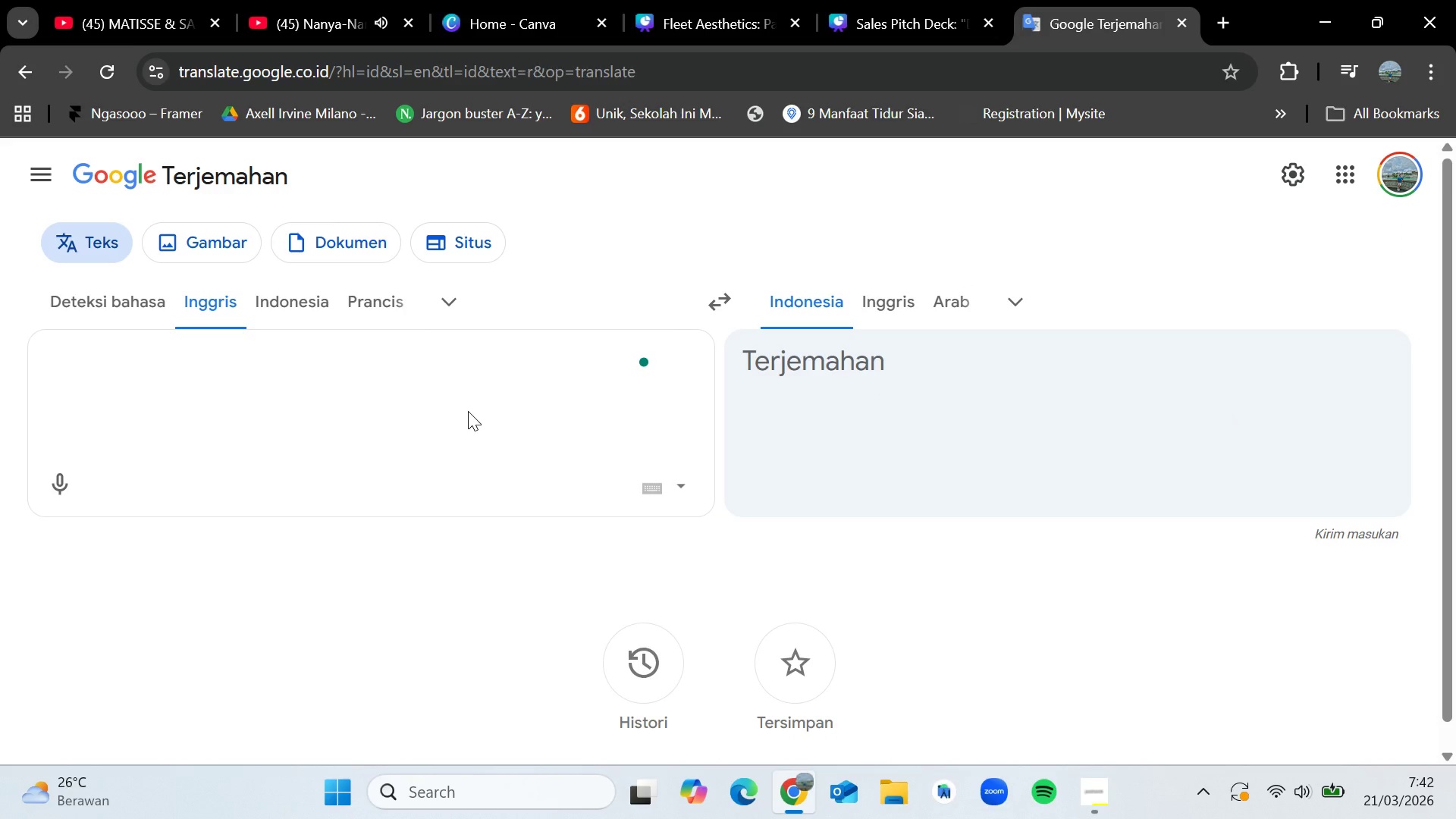 
type(reduction)
 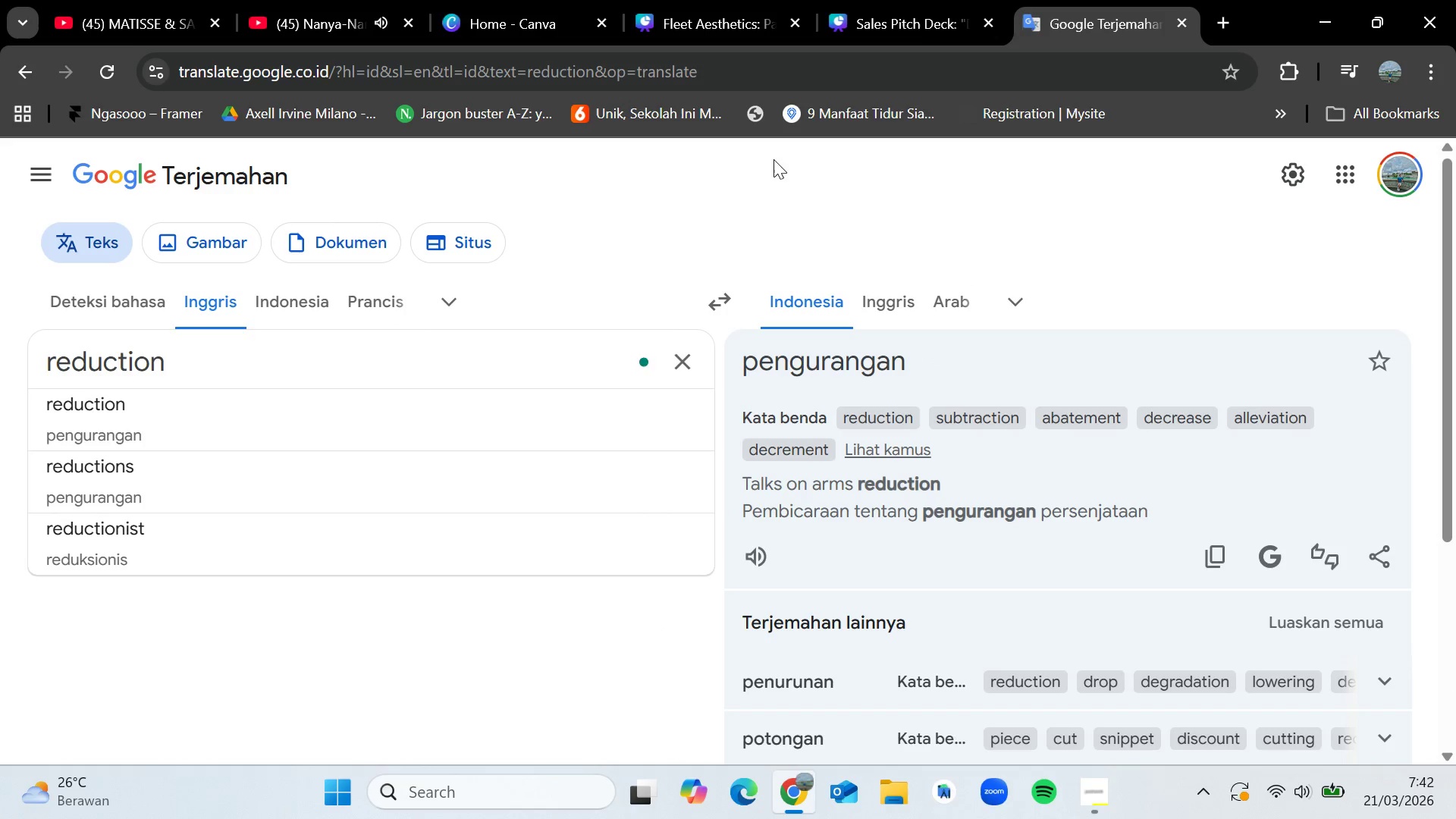 
left_click([873, 0])
 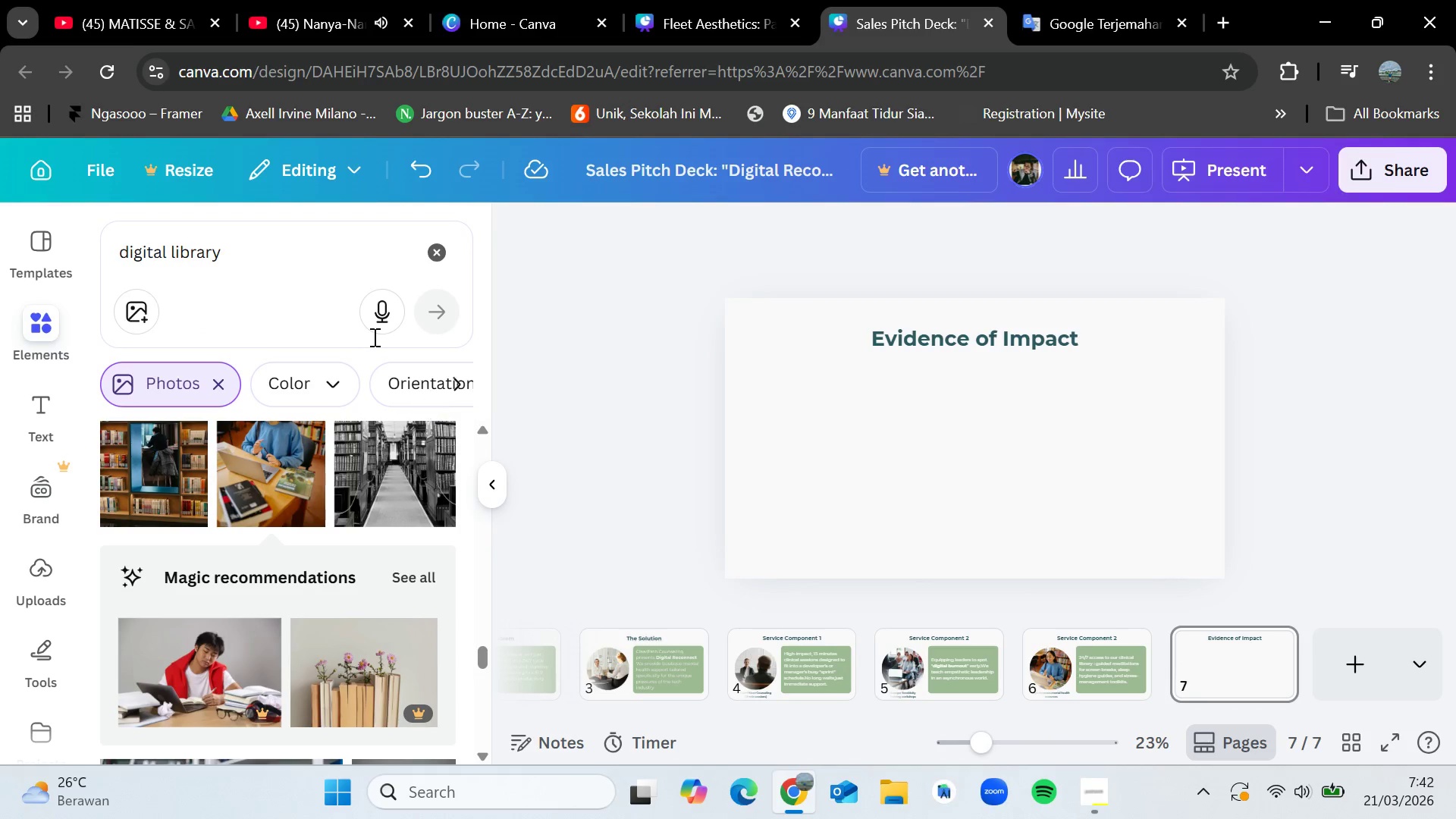 
left_click([438, 259])
 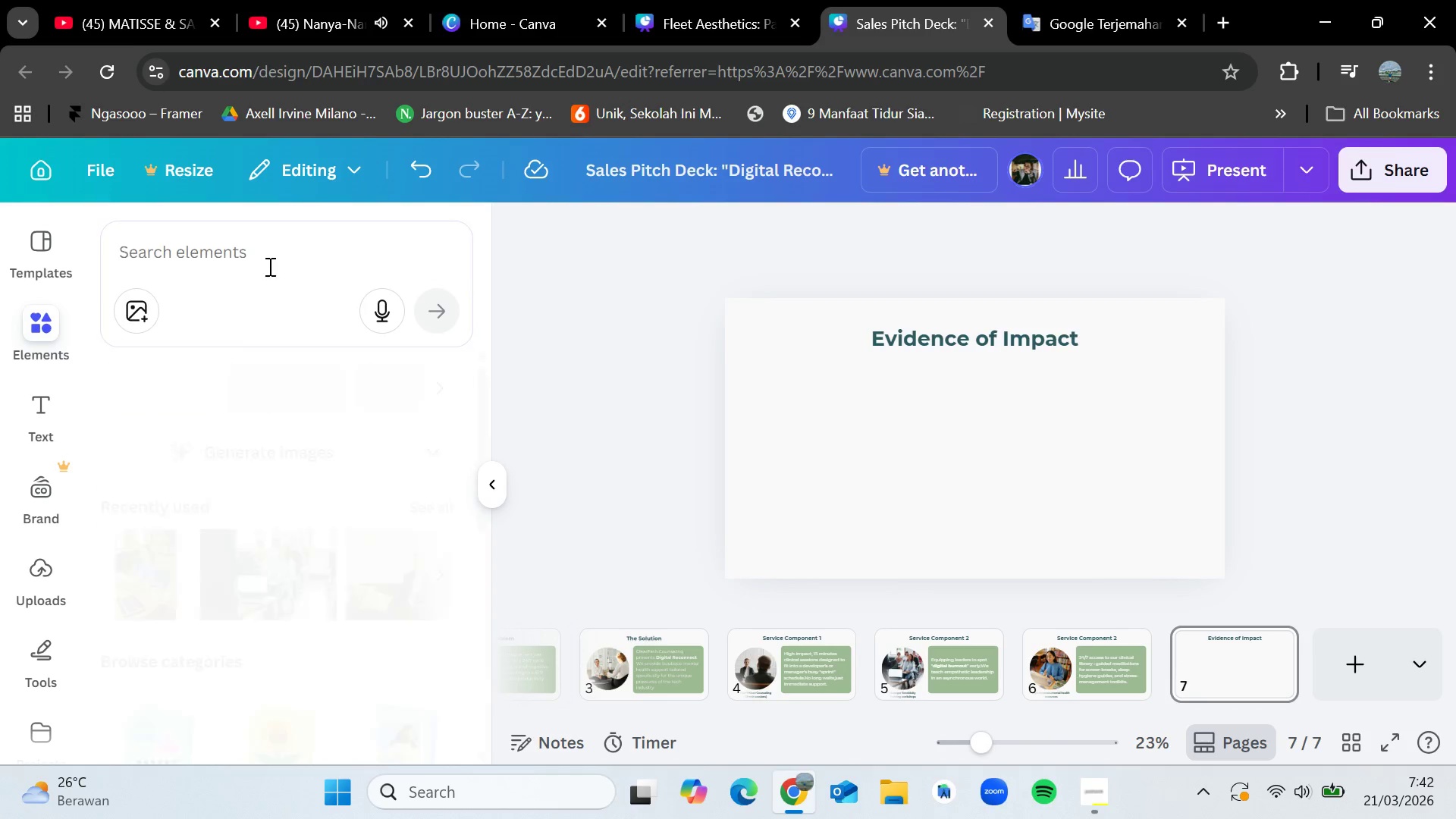 
left_click([268, 266])
 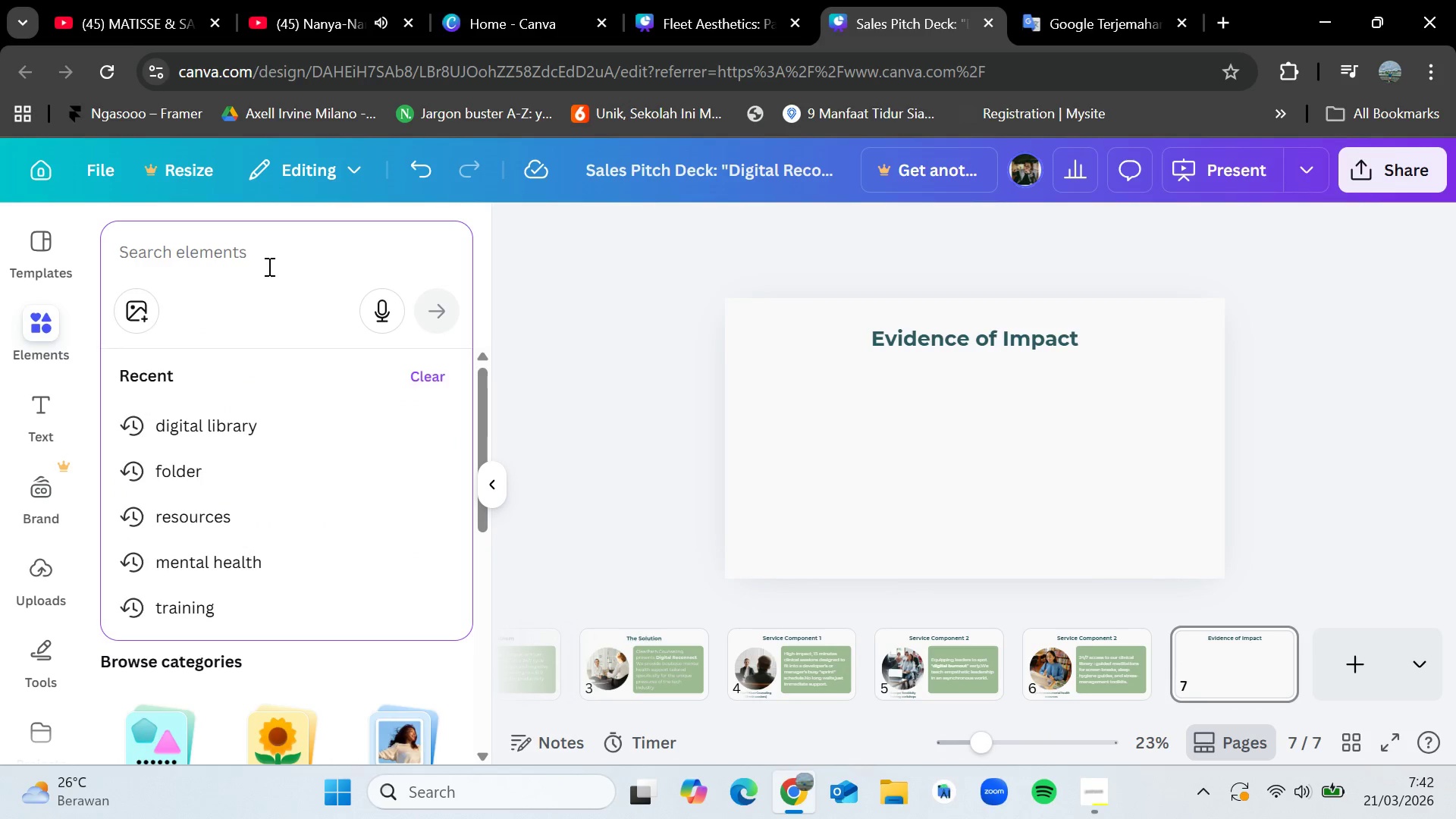 
type(bar)
 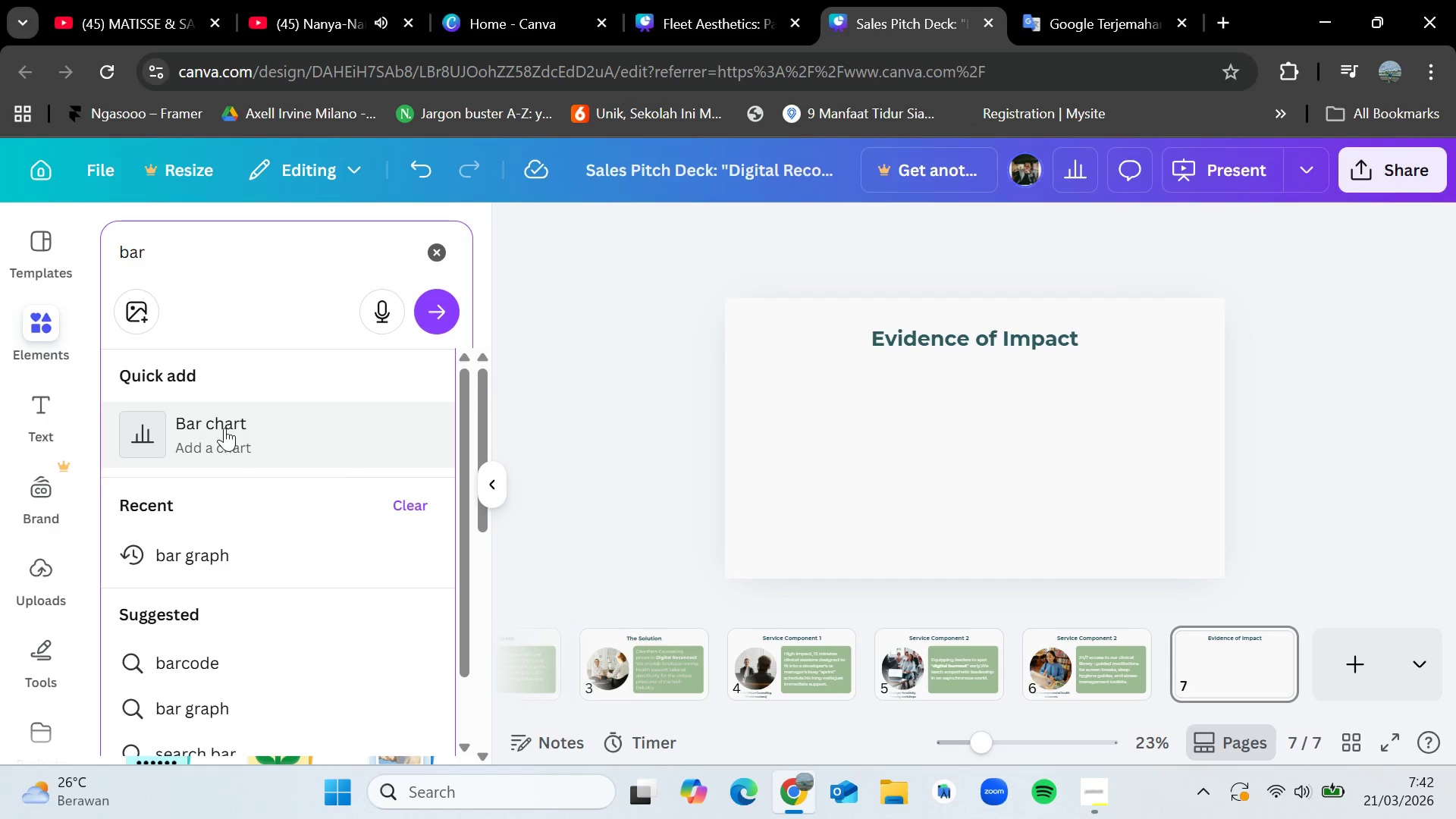 
wait(5.27)
 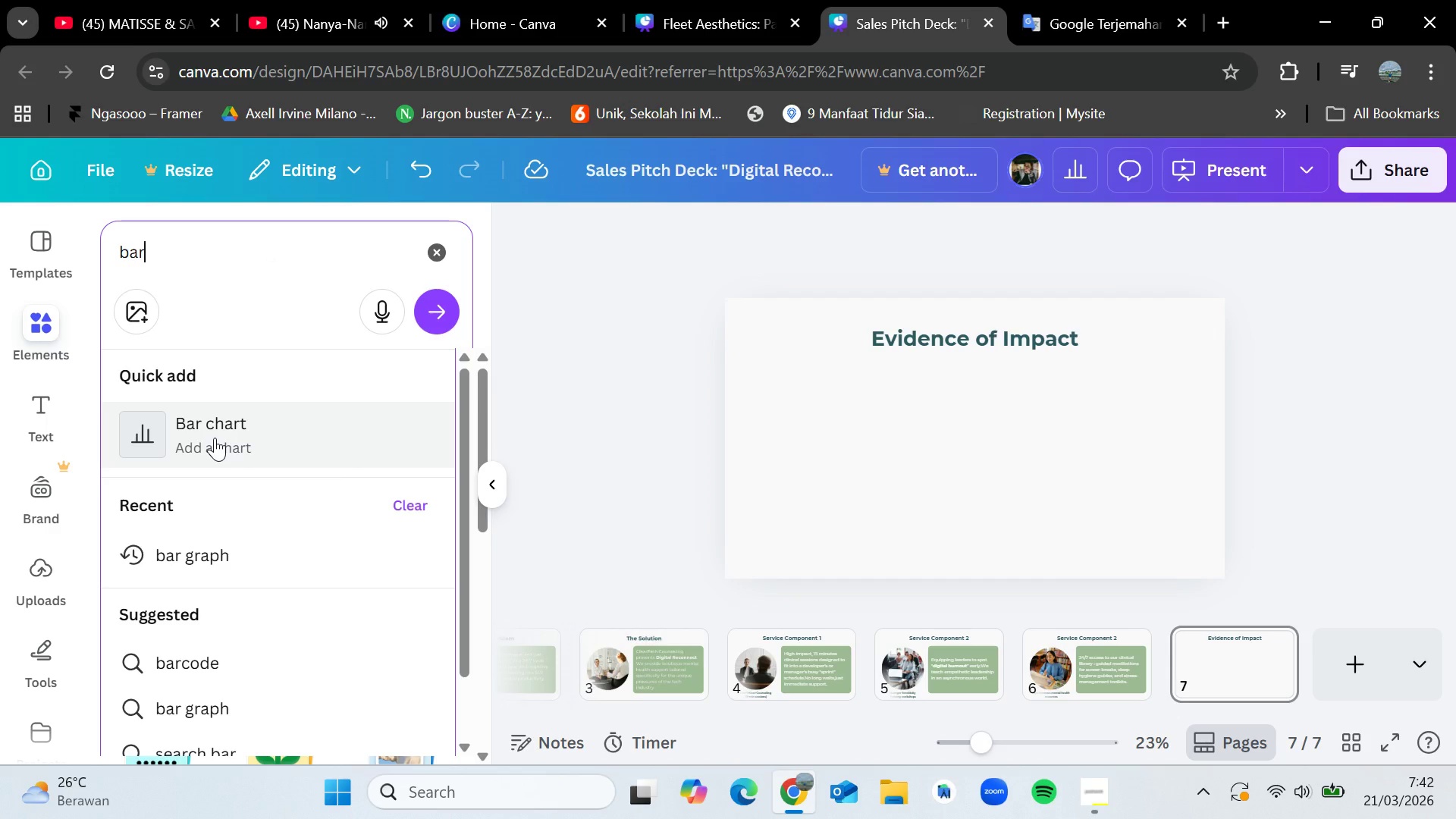 
left_click([220, 430])
 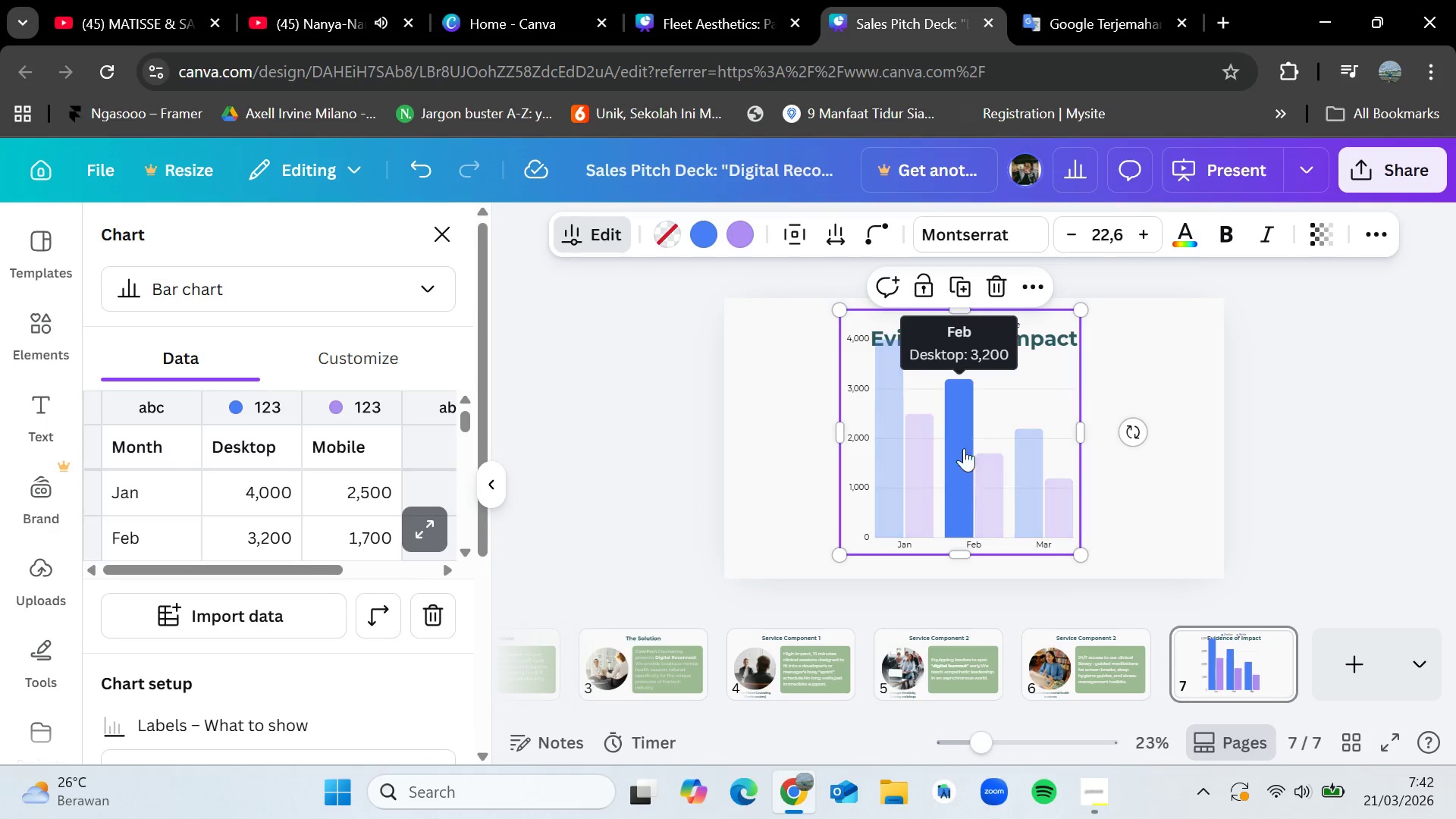 
left_click_drag(start_coordinate=[834, 310], to_coordinate=[868, 406])
 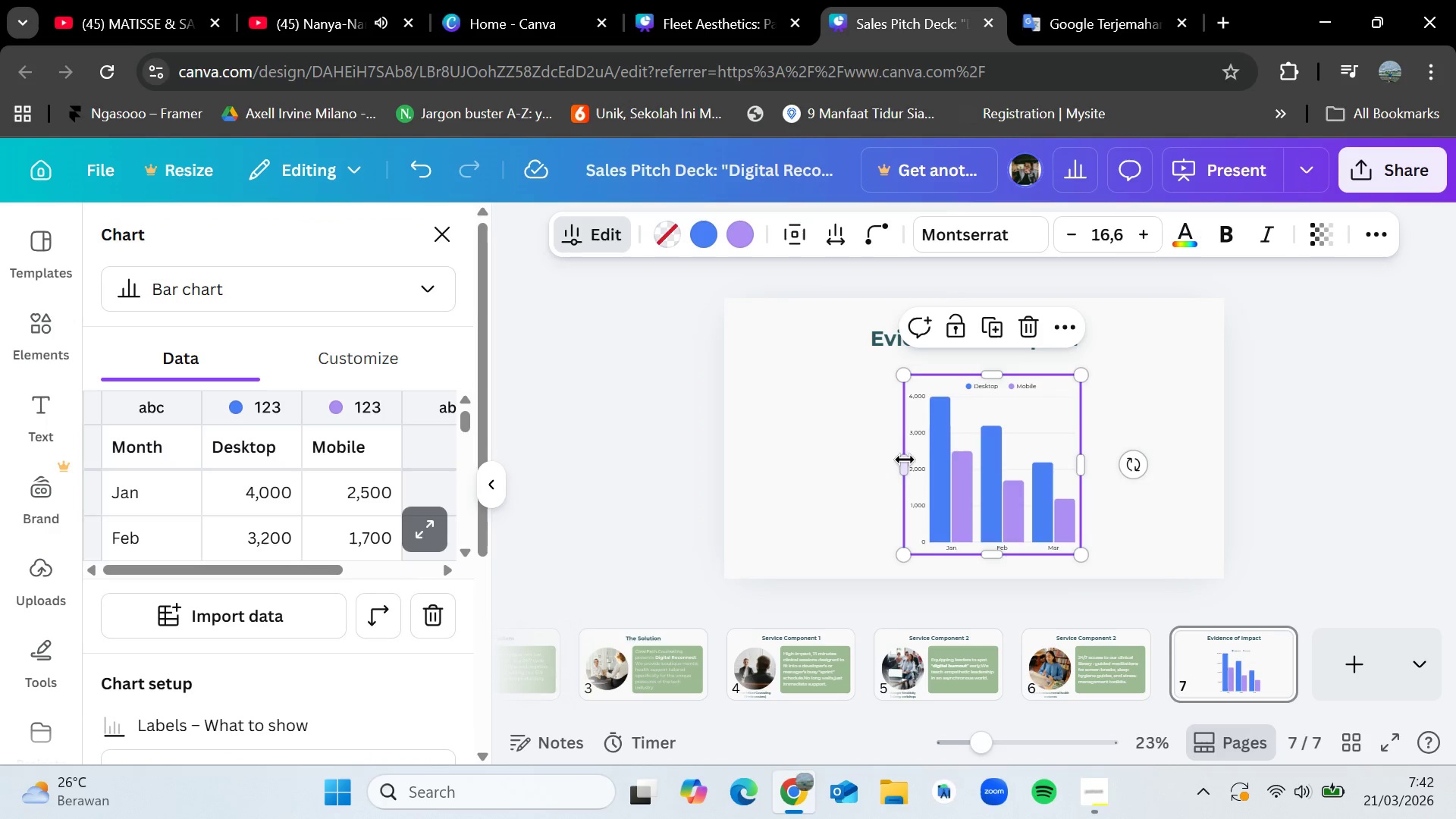 
left_click_drag(start_coordinate=[903, 458], to_coordinate=[802, 461])
 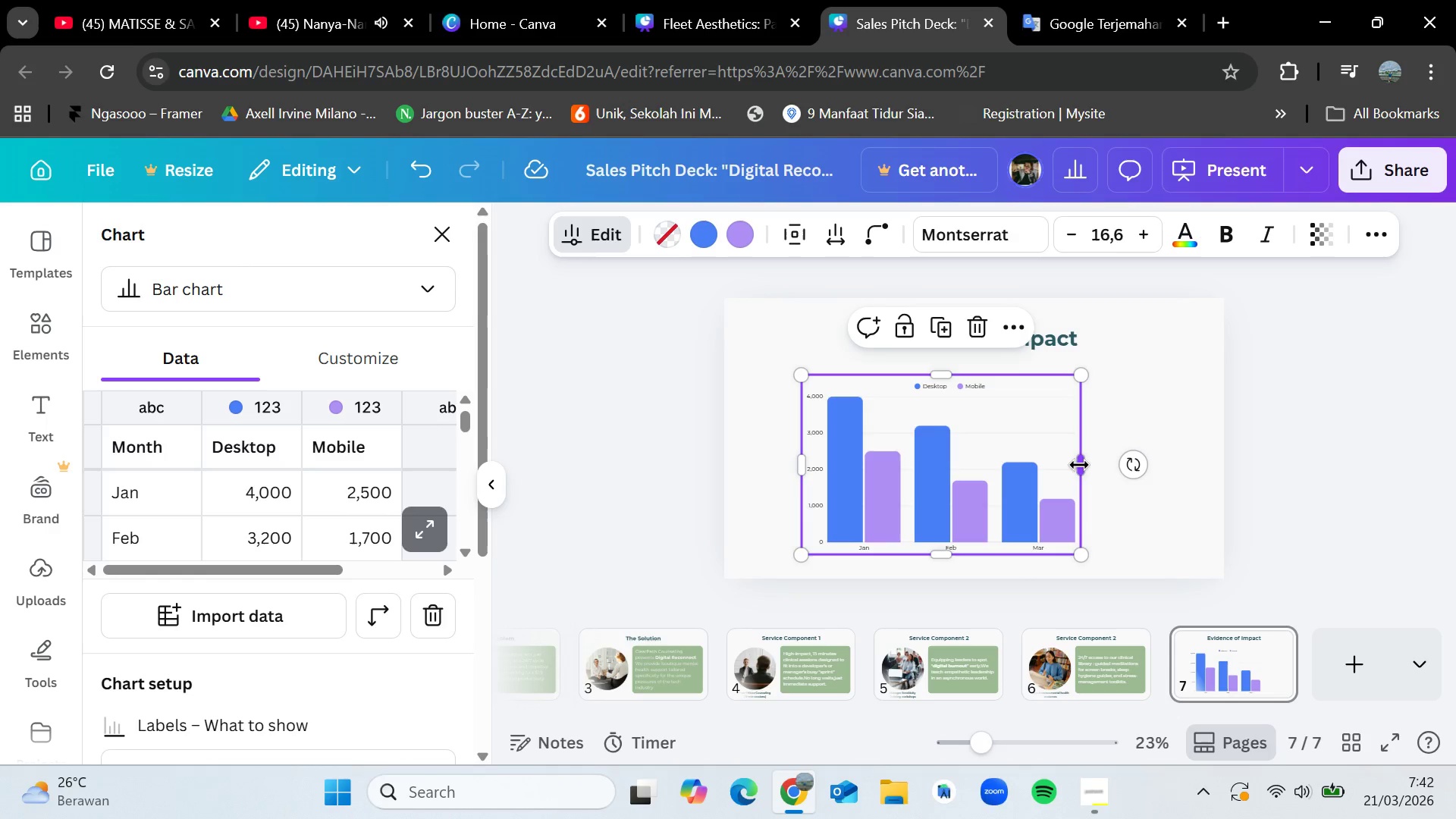 
left_click_drag(start_coordinate=[1081, 465], to_coordinate=[1141, 466])
 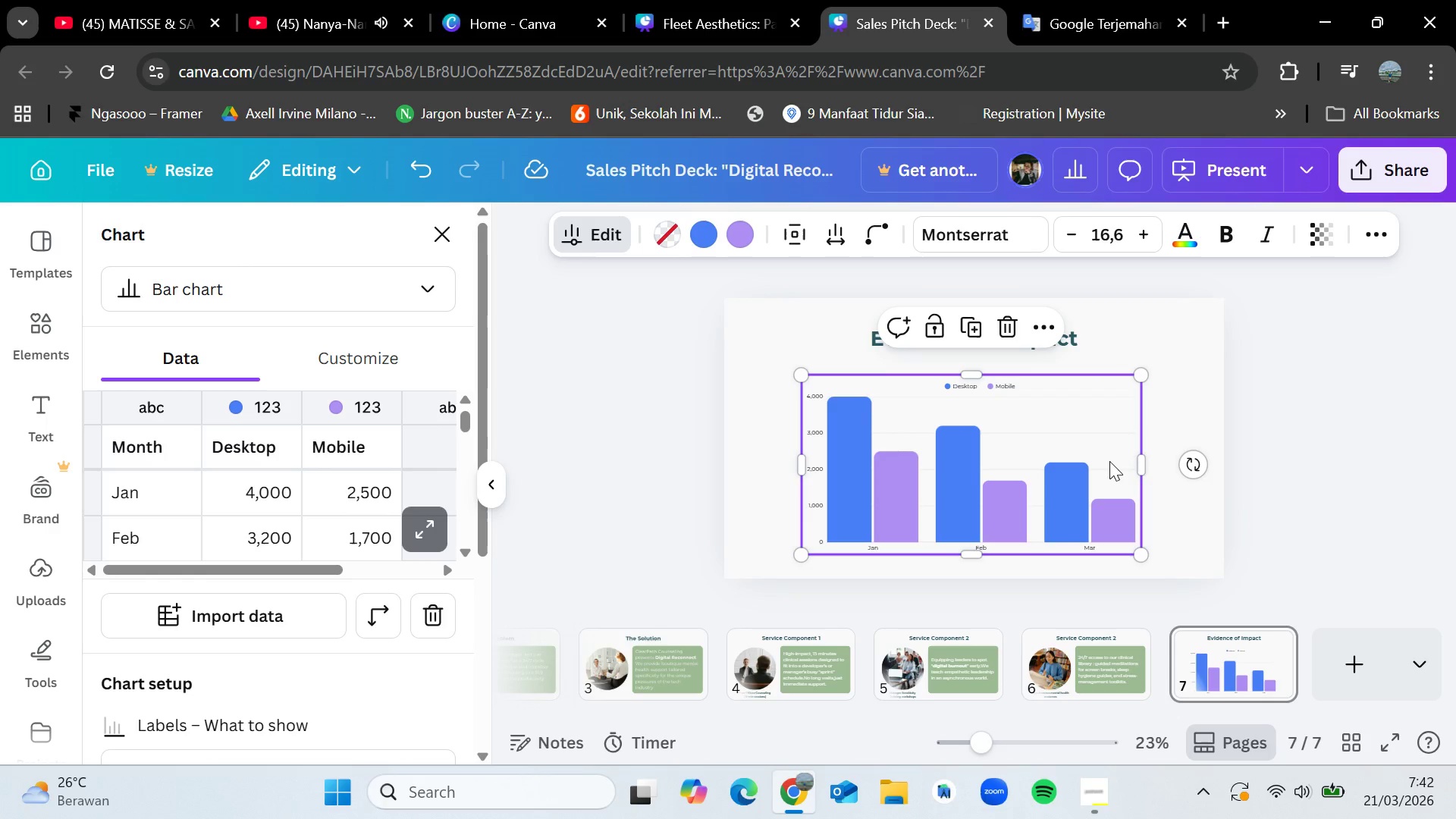 
left_click([1455, 402])
 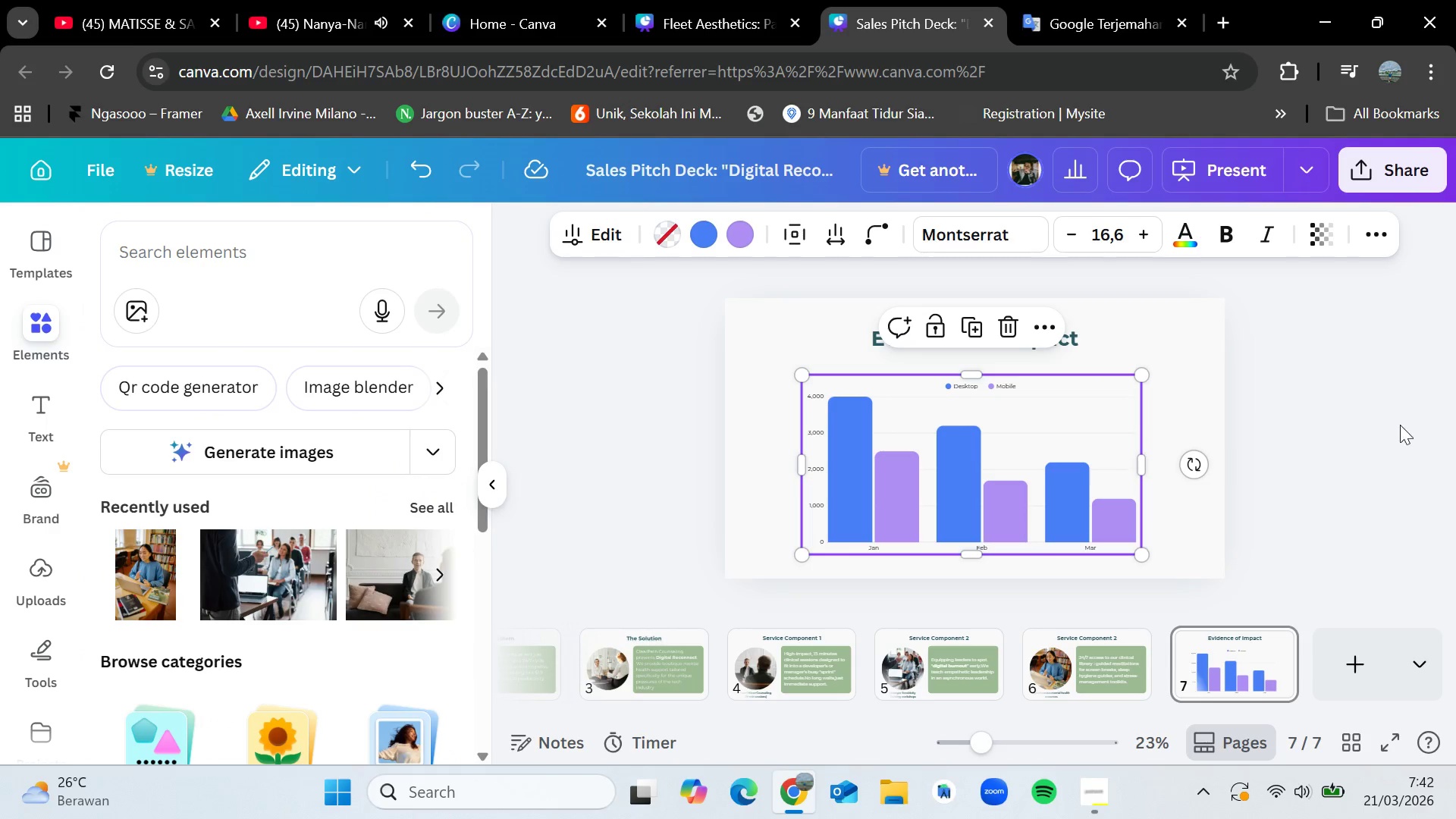 
left_click([1400, 428])
 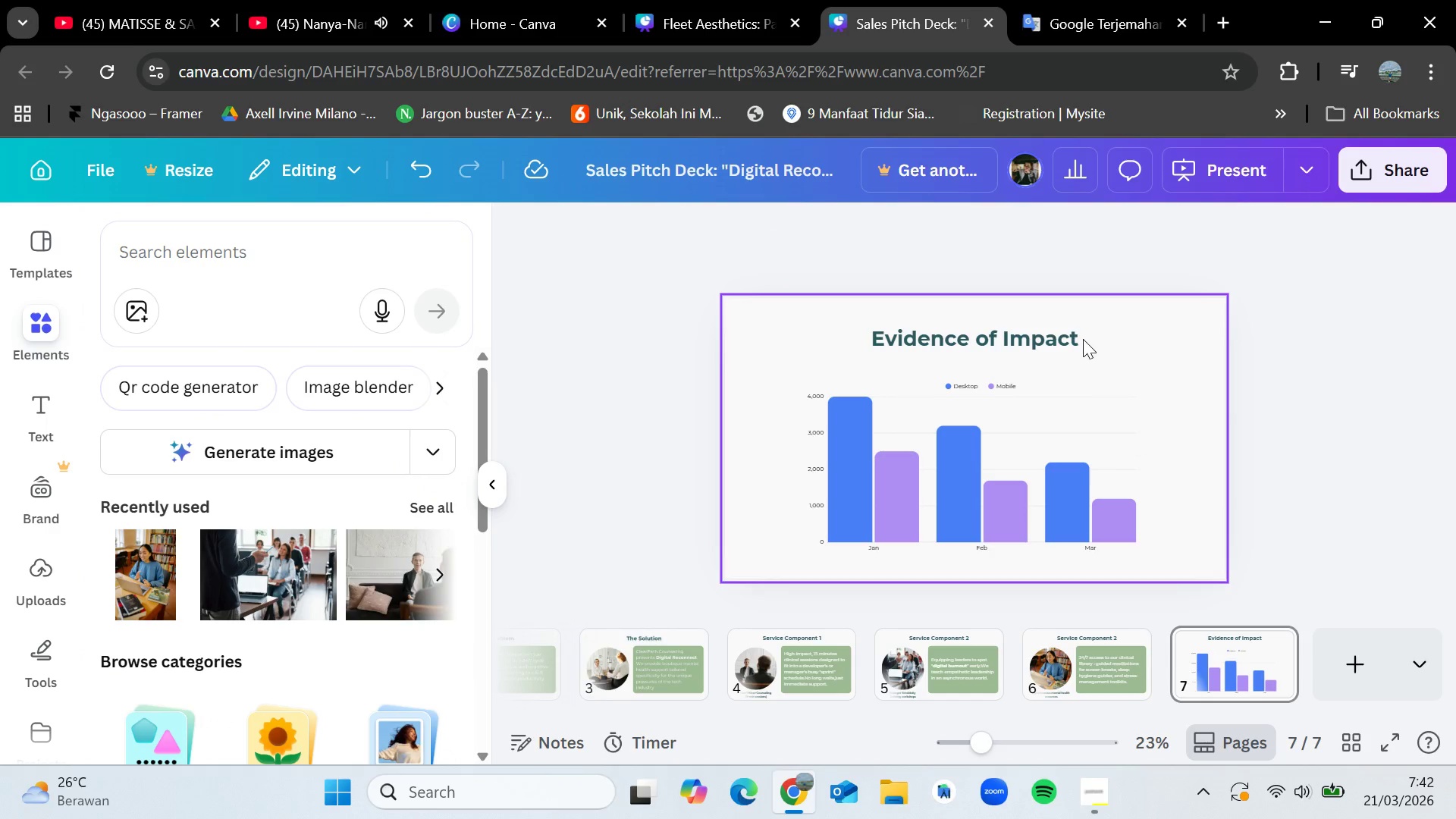 
double_click([1083, 339])
 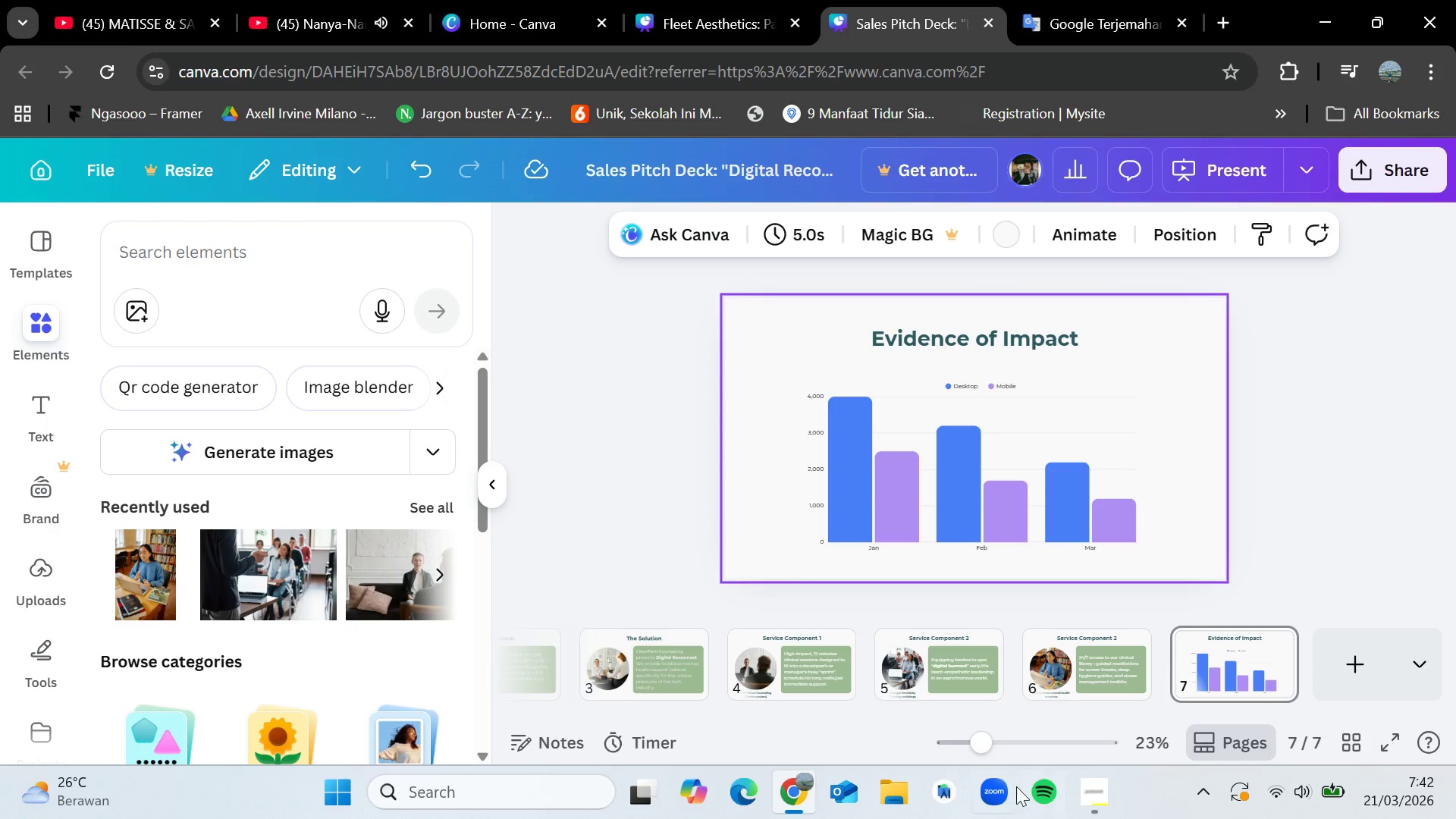 
left_click([1085, 787])